 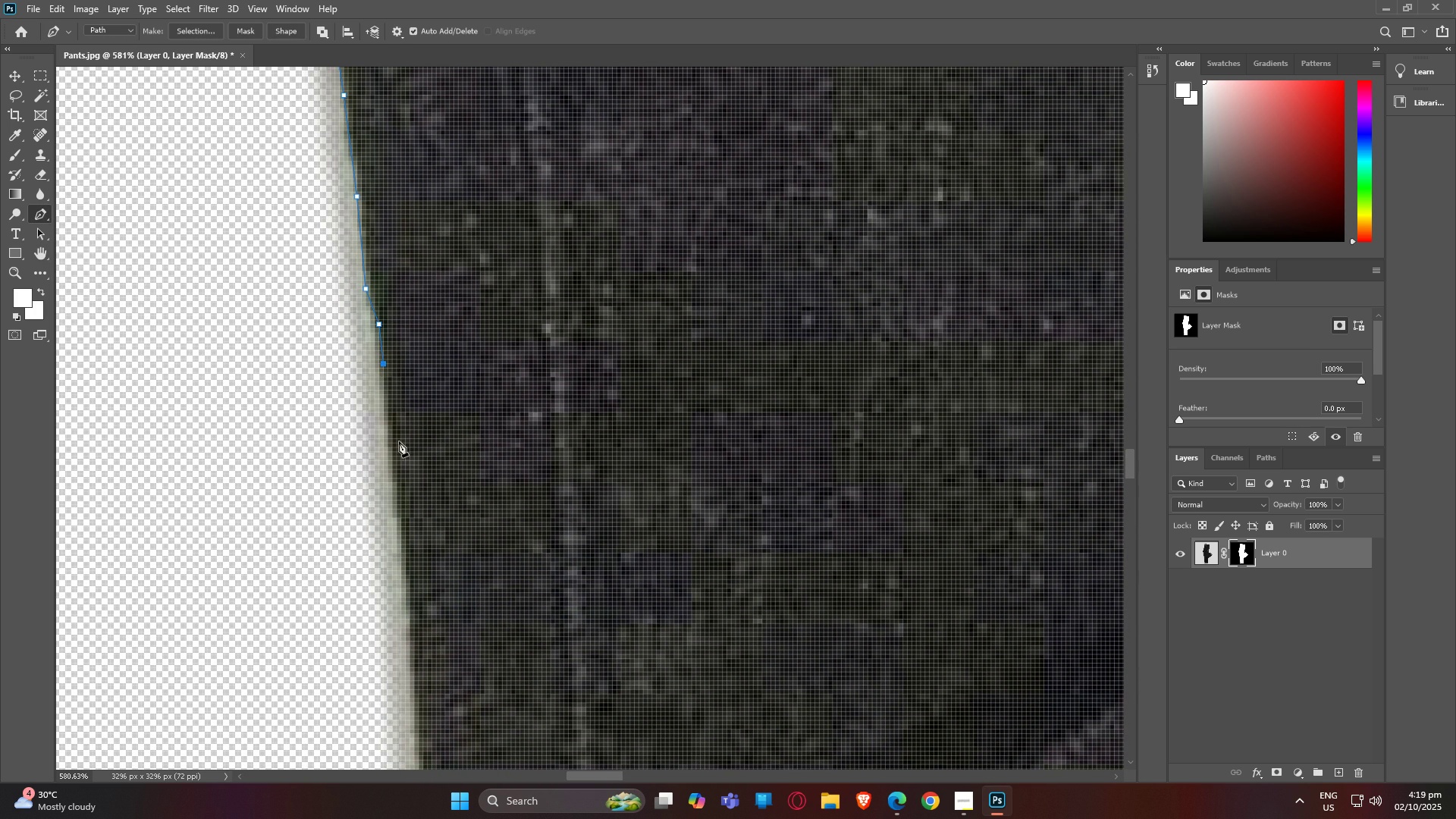 
left_click([399, 450])
 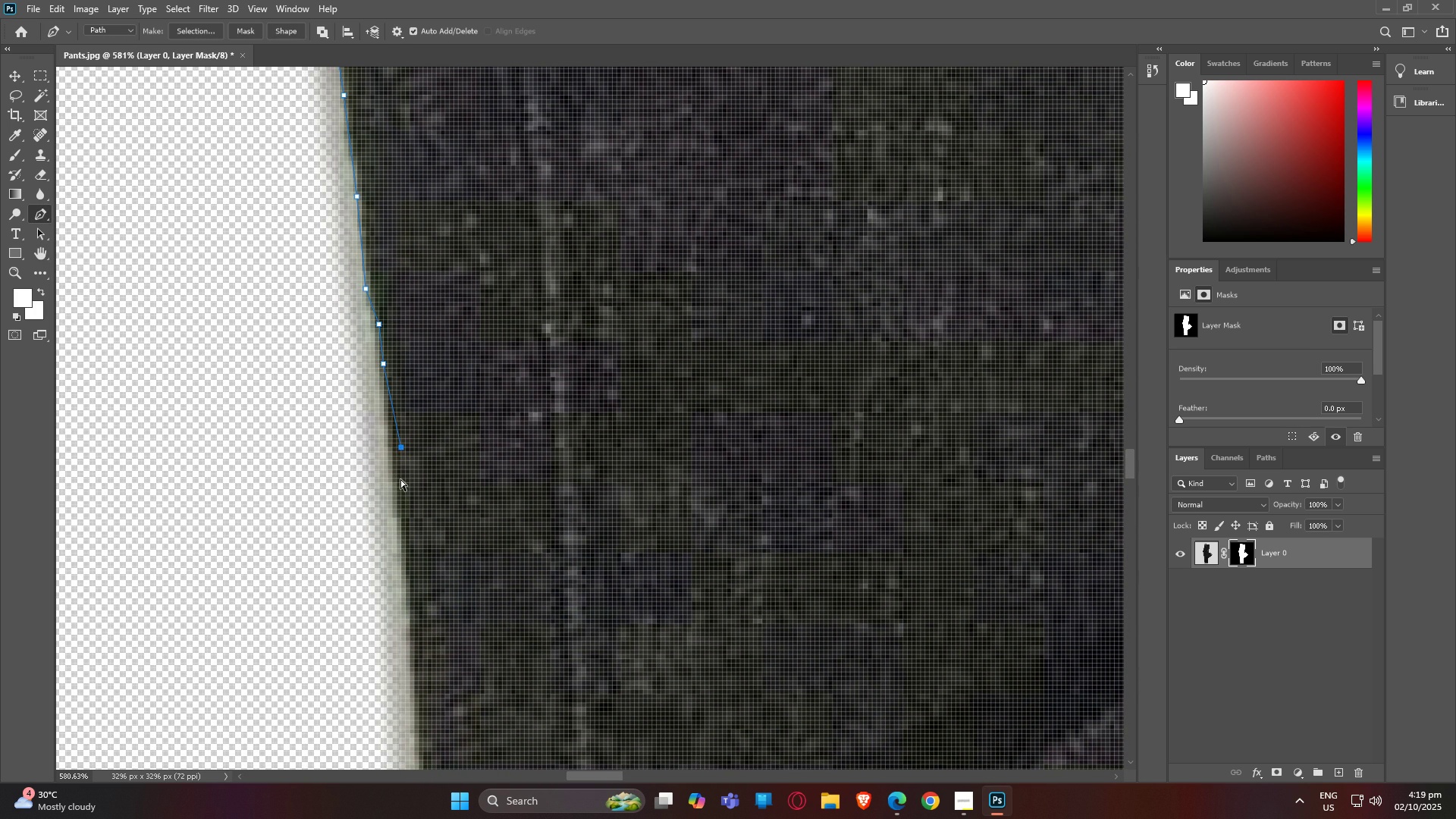 
key(Control+ControlLeft)
 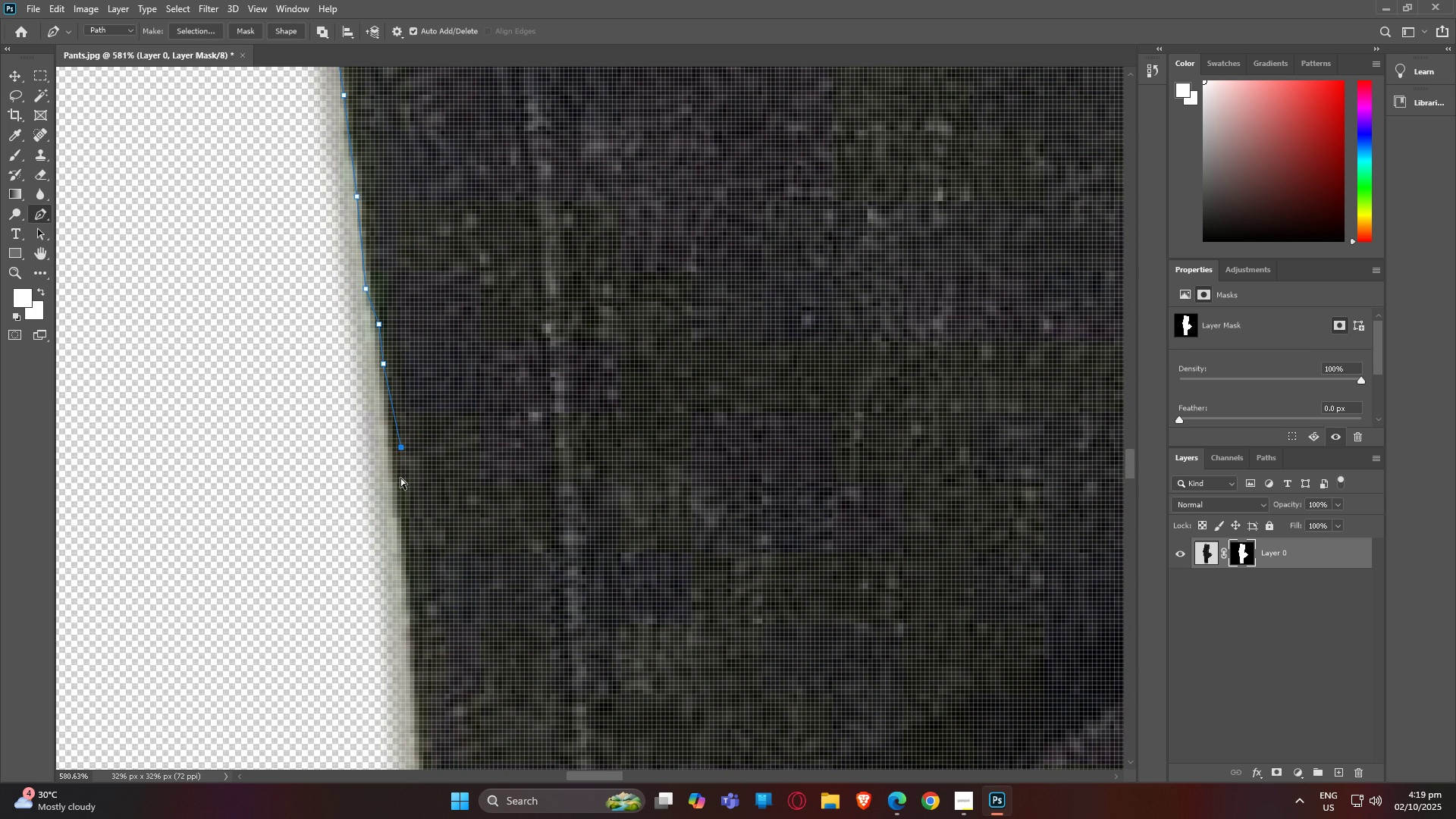 
key(Control+Z)
 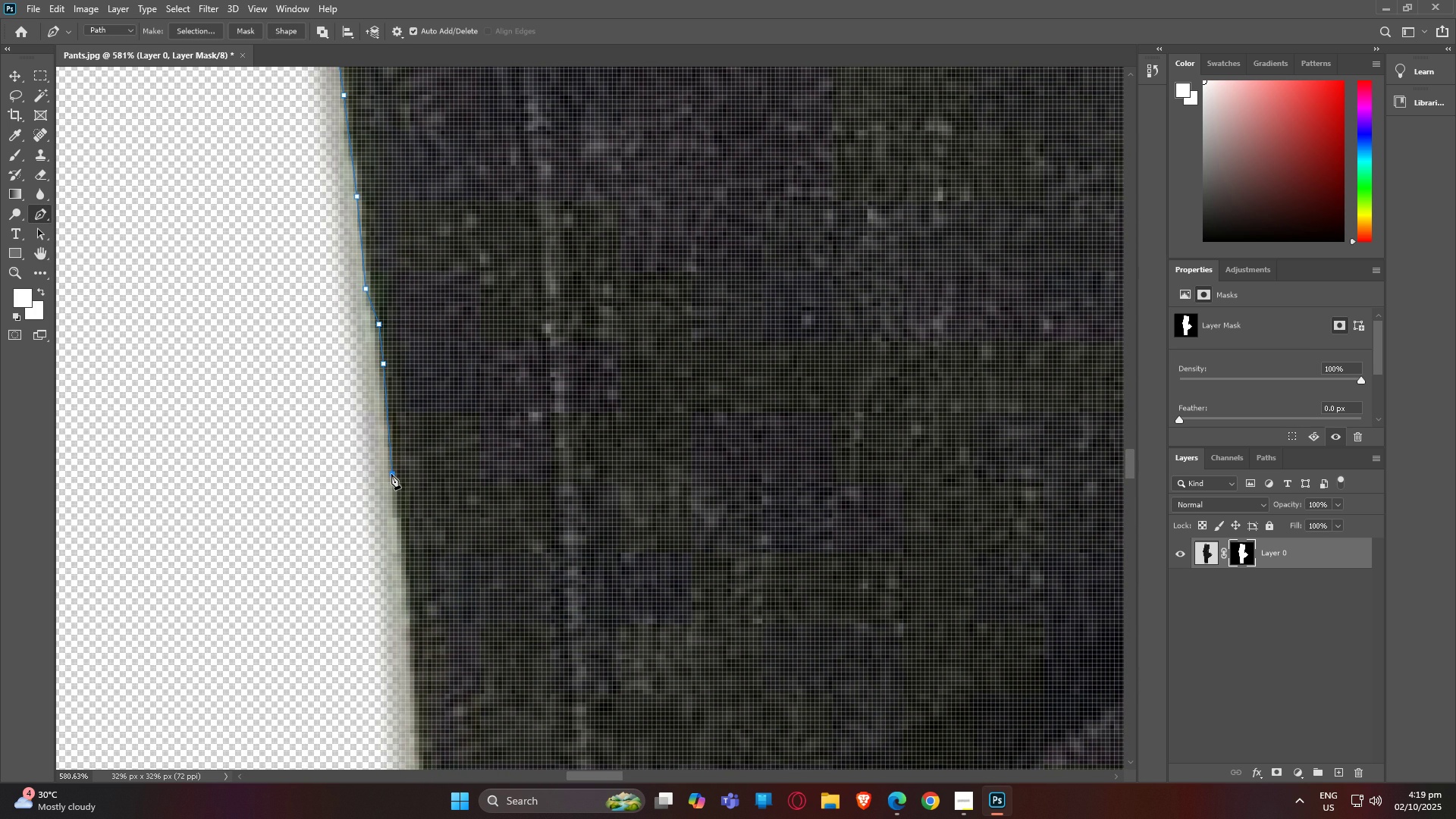 
left_click([391, 474])
 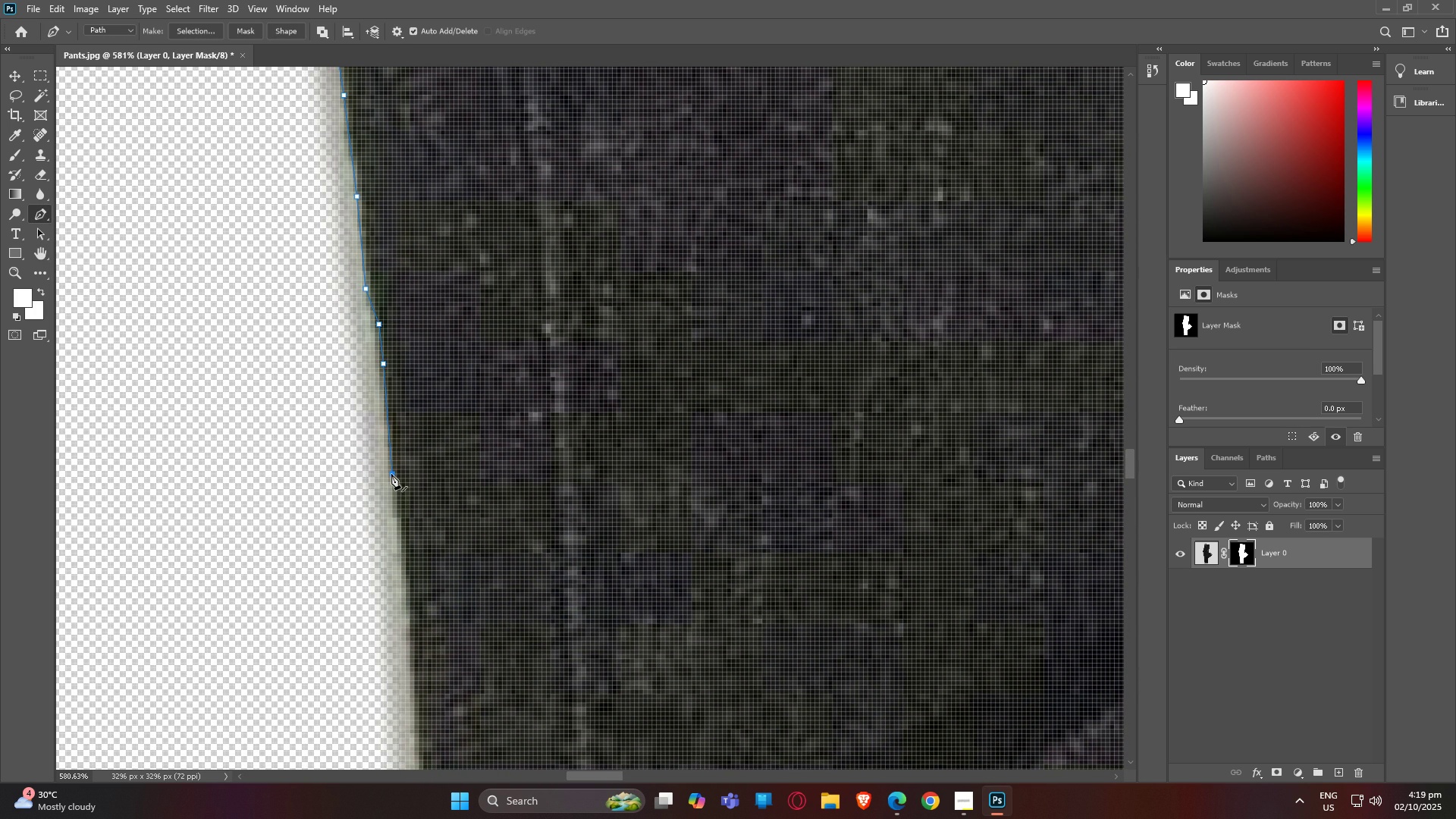 
type(hp)